 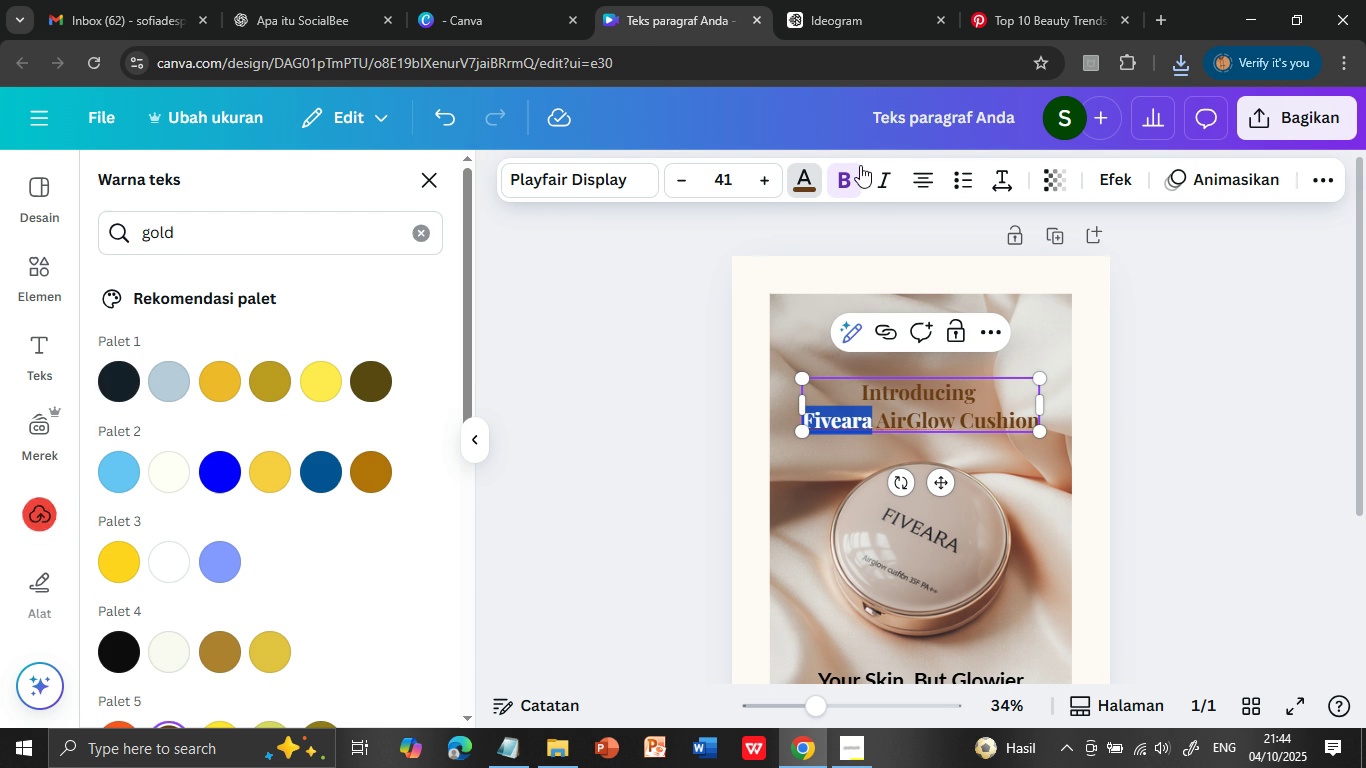 
left_click([125, 385])
 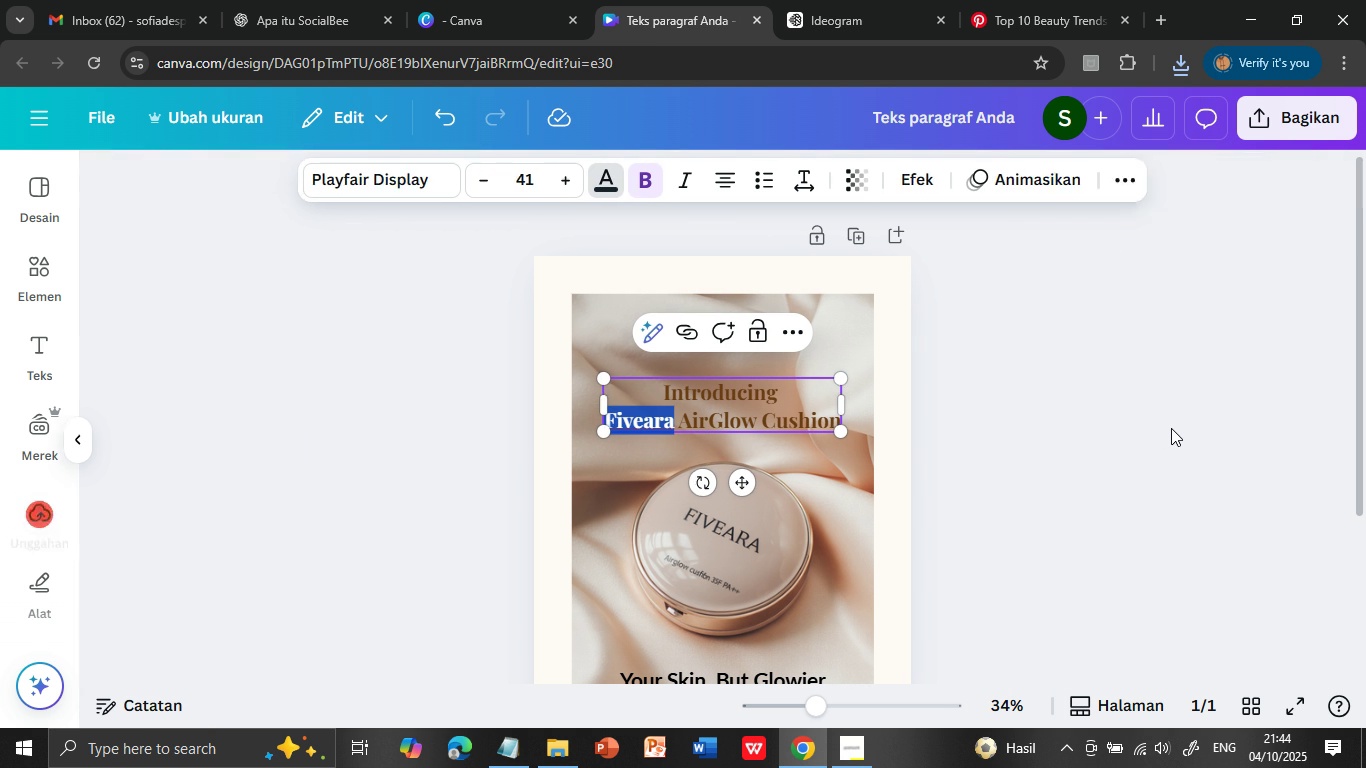 
left_click([1171, 428])
 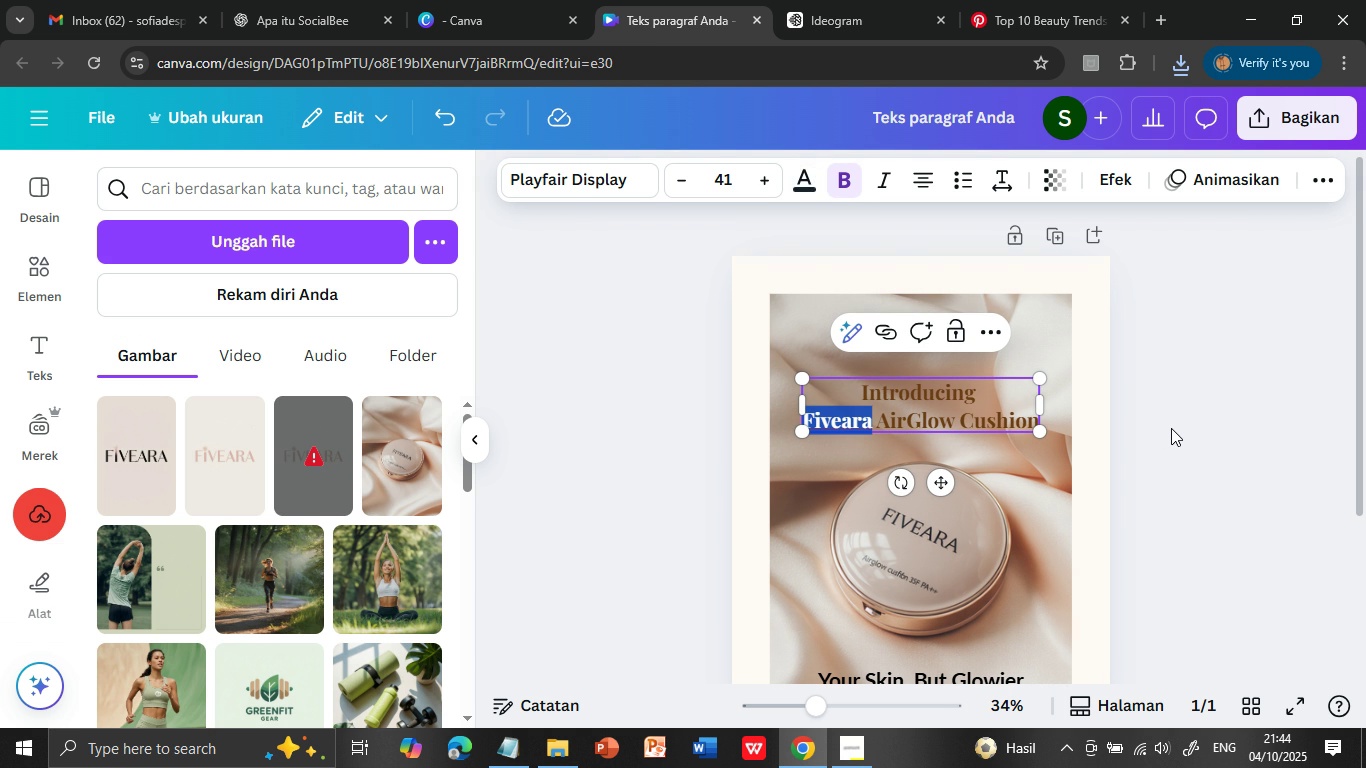 
left_click([1171, 428])
 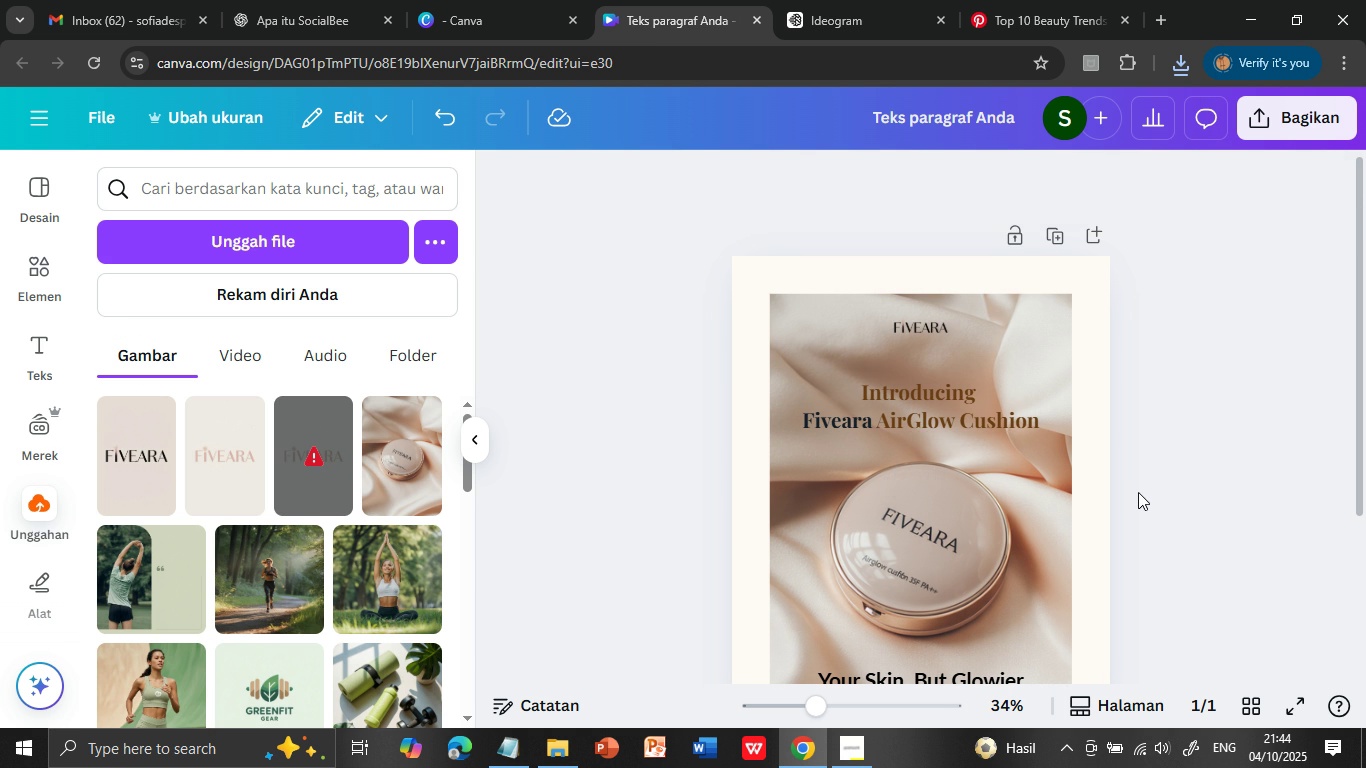 
scroll: coordinate [1138, 493], scroll_direction: down, amount: 1.0
 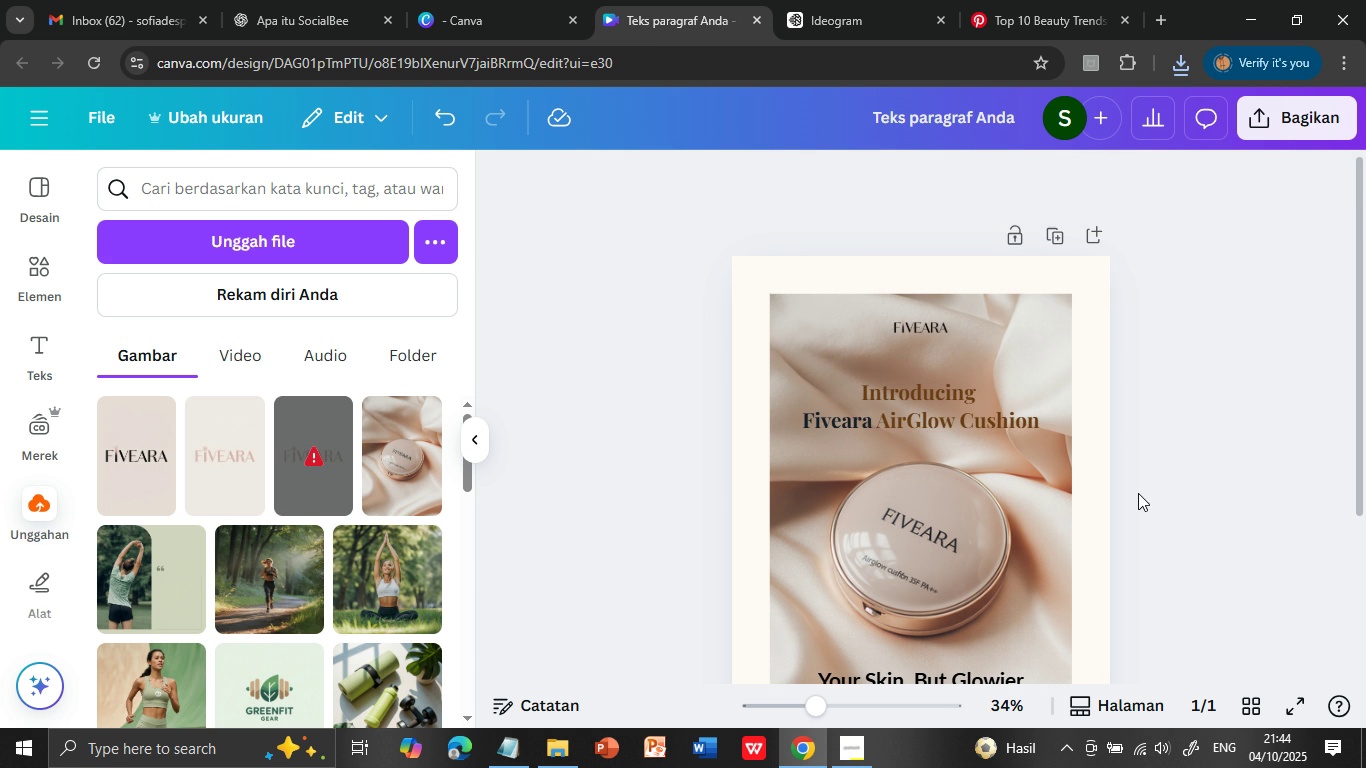 
scroll: coordinate [1138, 493], scroll_direction: up, amount: 1.0
 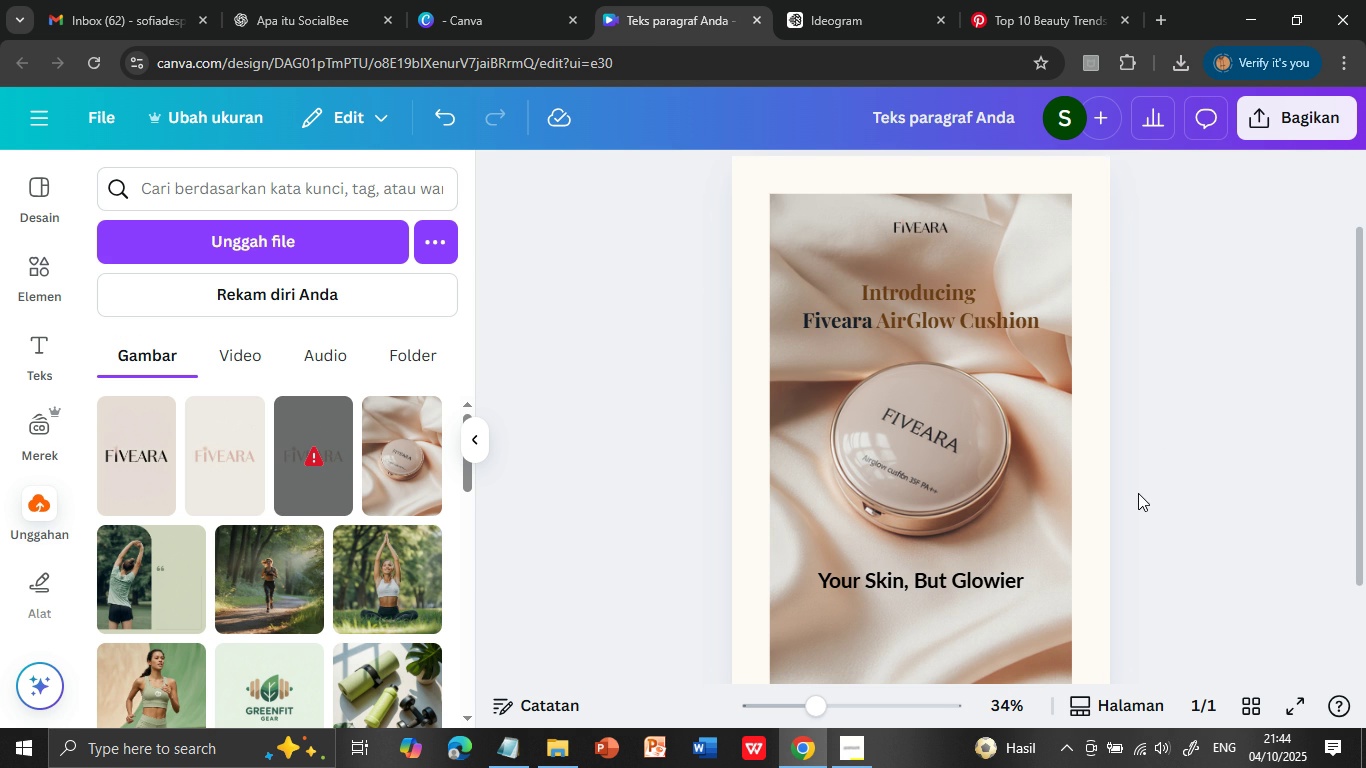 
scroll: coordinate [1138, 493], scroll_direction: down, amount: 1.0
 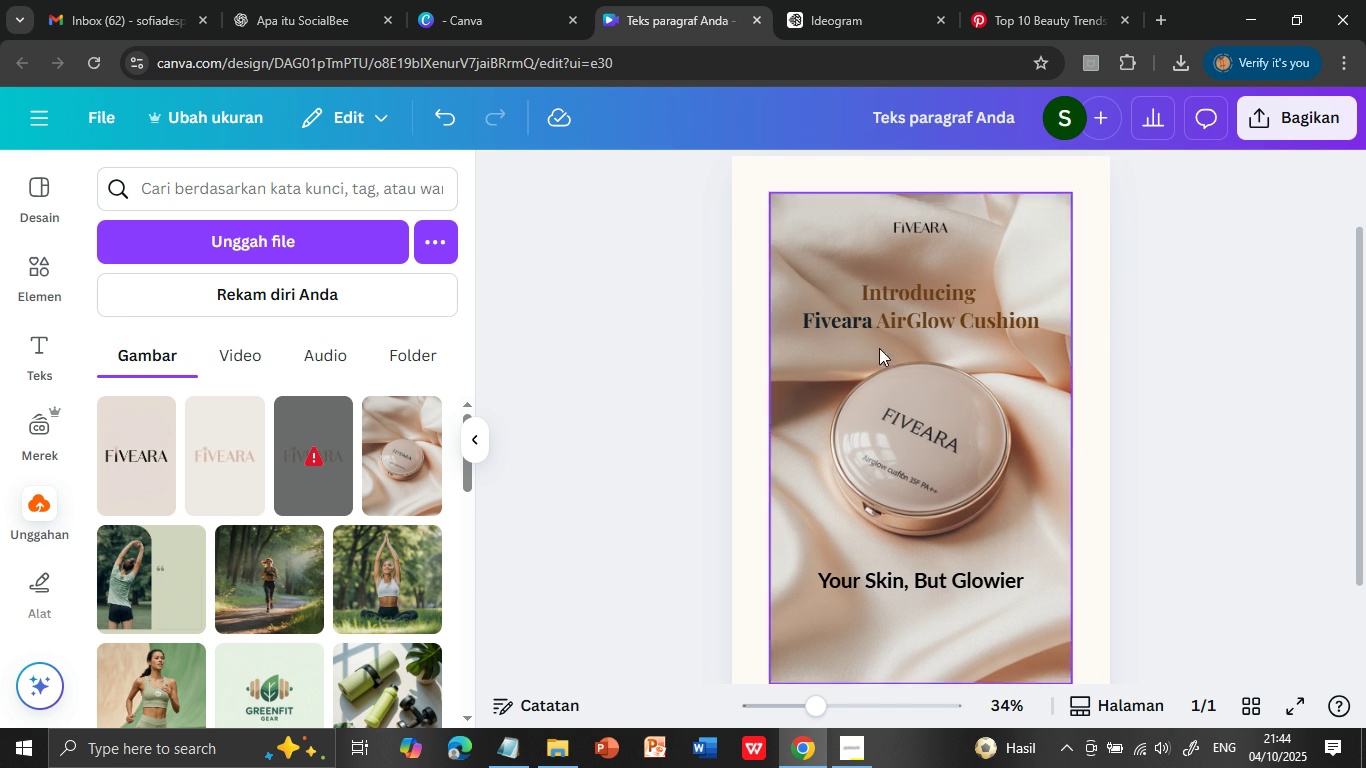 
left_click([870, 327])
 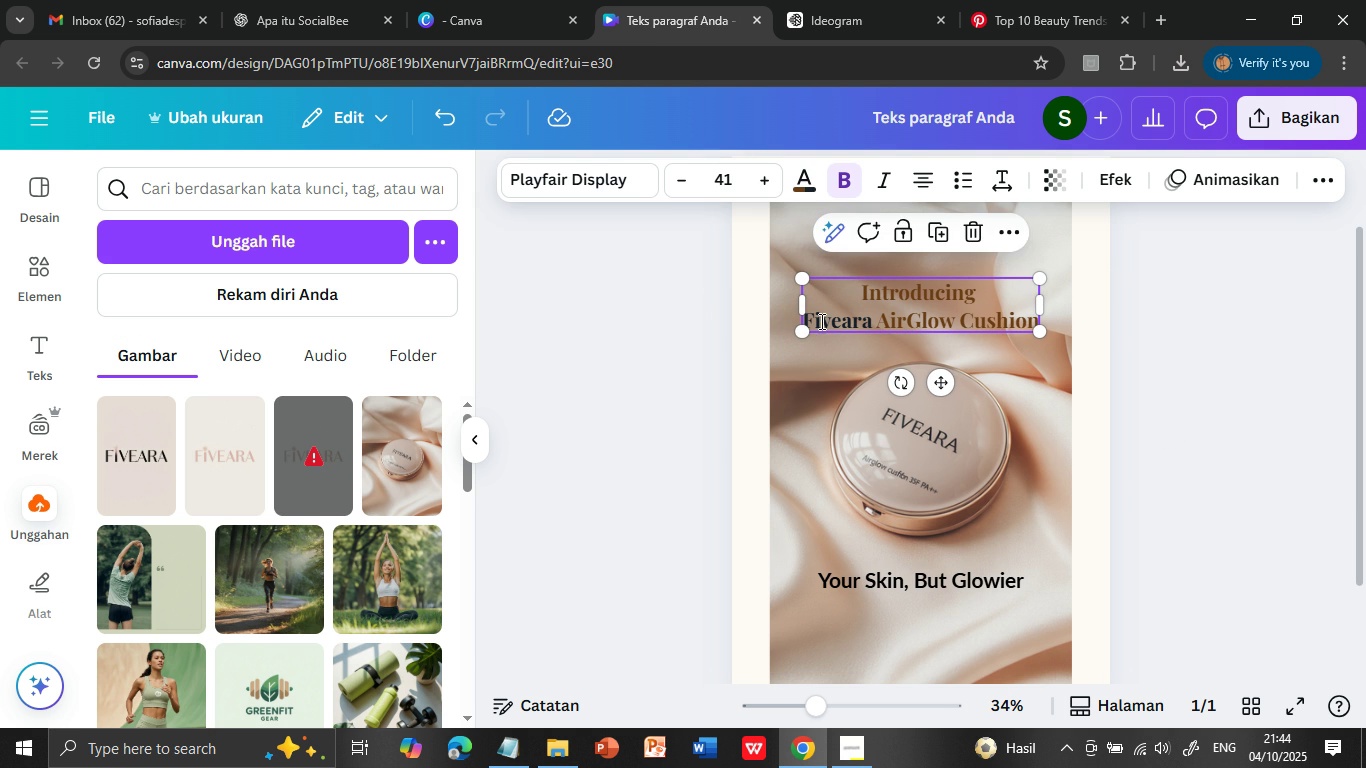 
left_click([821, 323])
 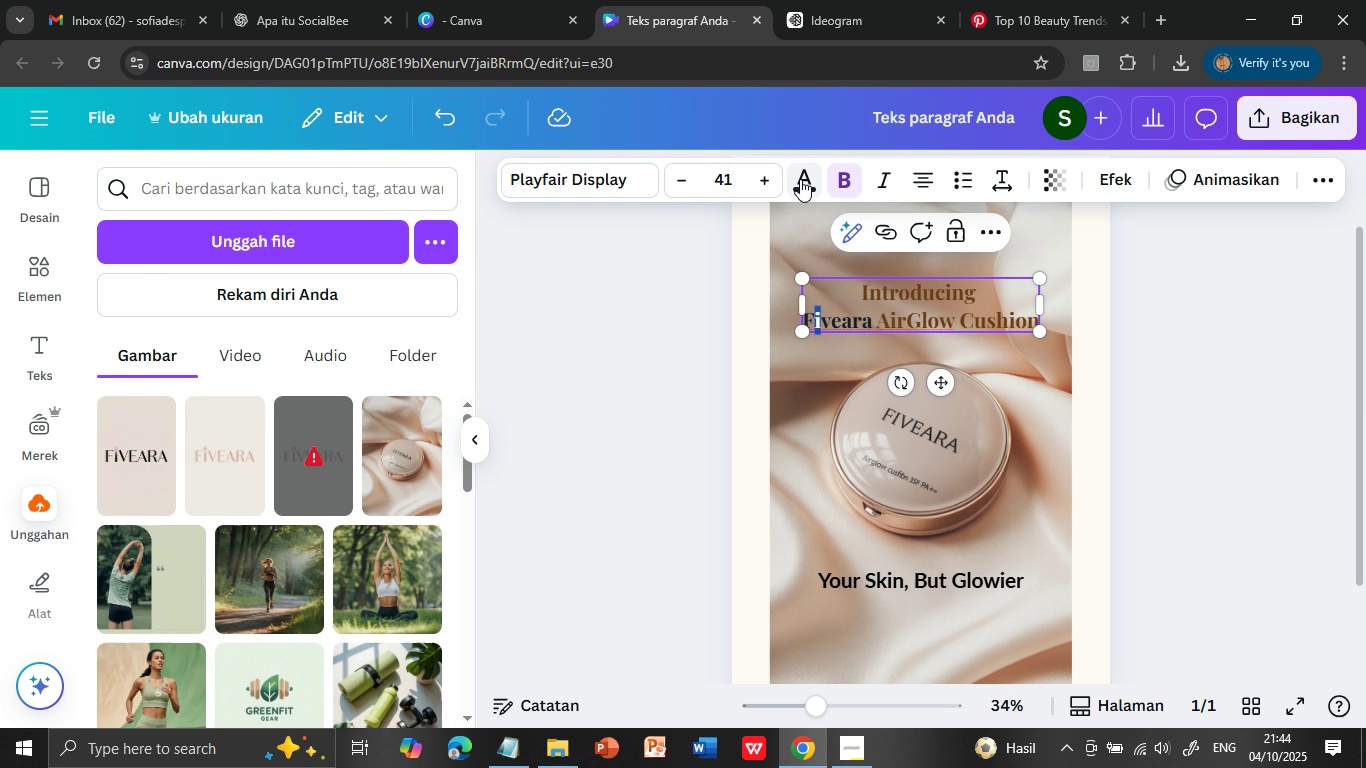 
left_click([800, 179])
 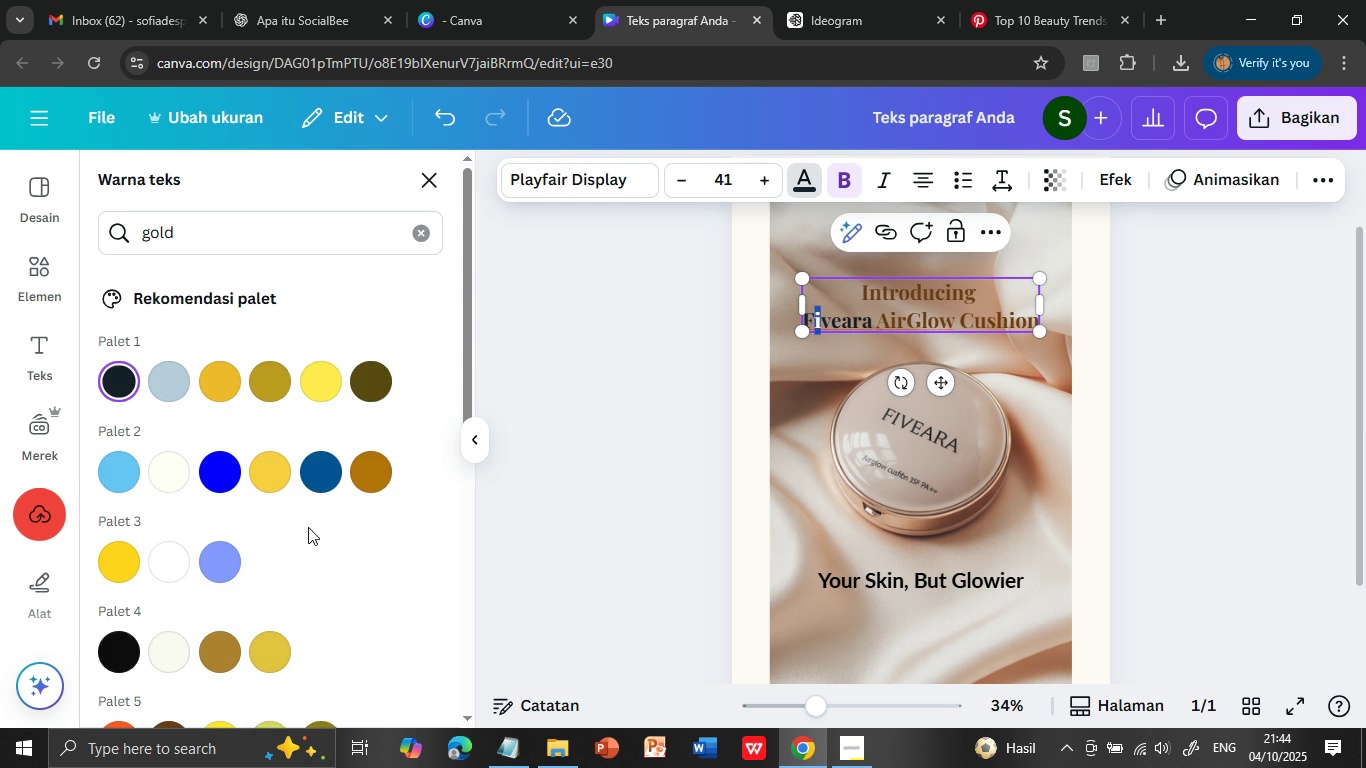 
scroll: coordinate [309, 582], scroll_direction: down, amount: 2.0
 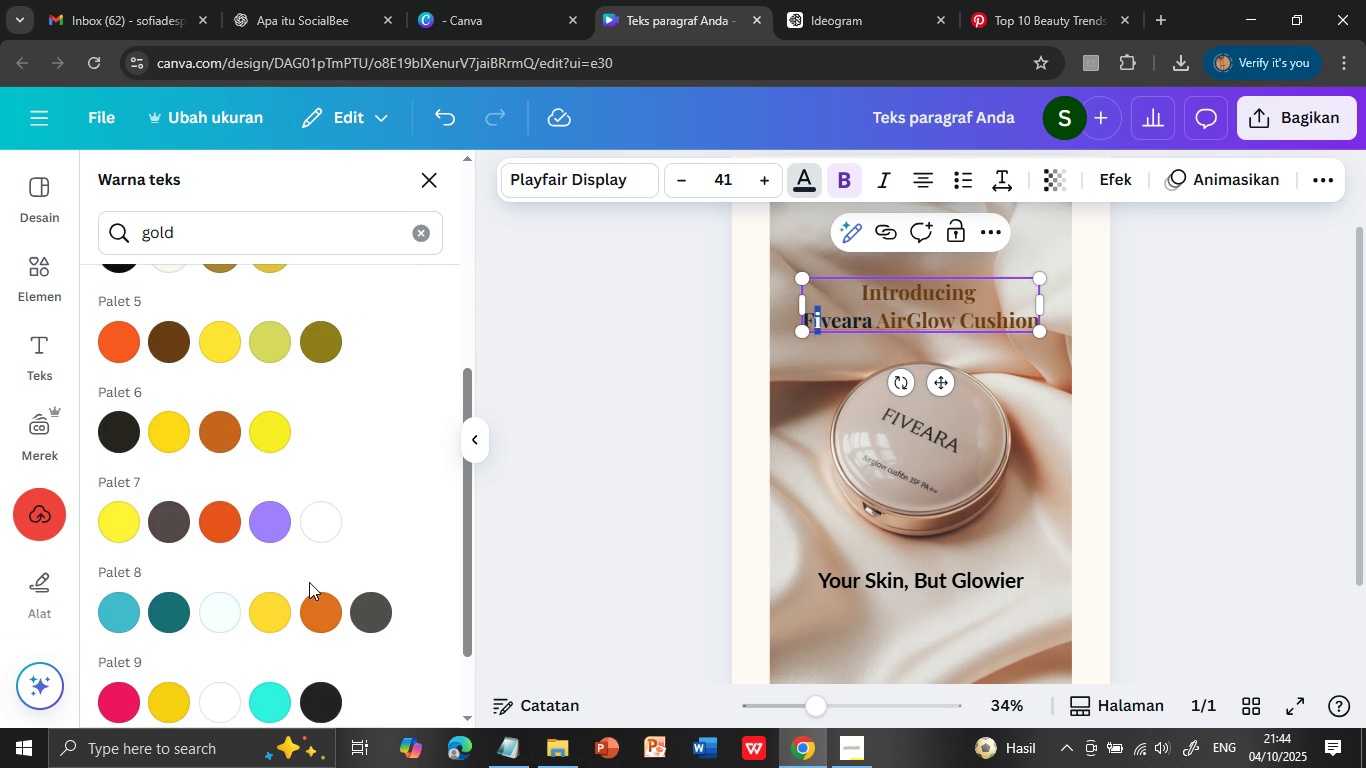 
scroll: coordinate [307, 555], scroll_direction: up, amount: 5.0